 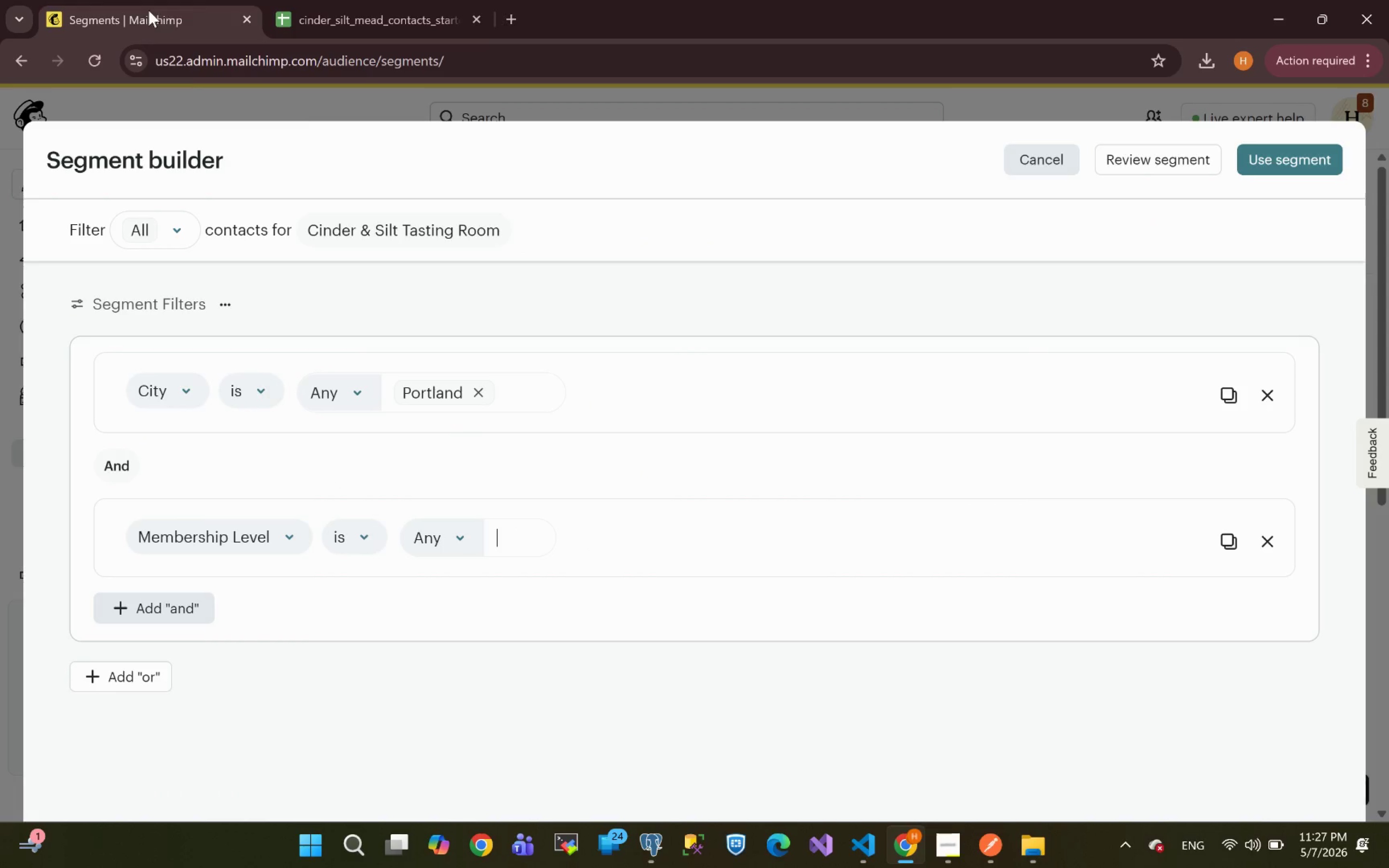 
key(Control+V)
 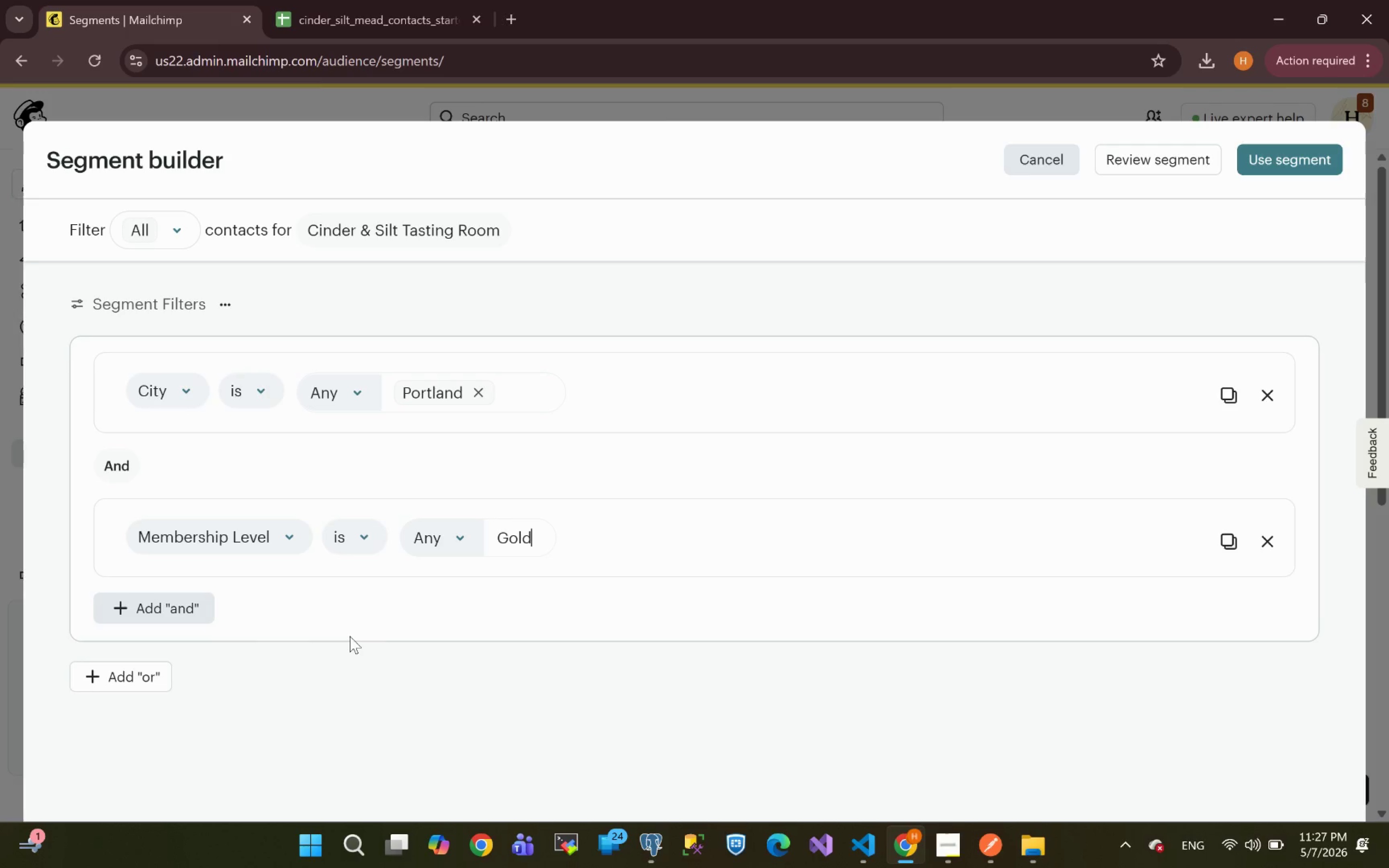 
wait(8.45)
 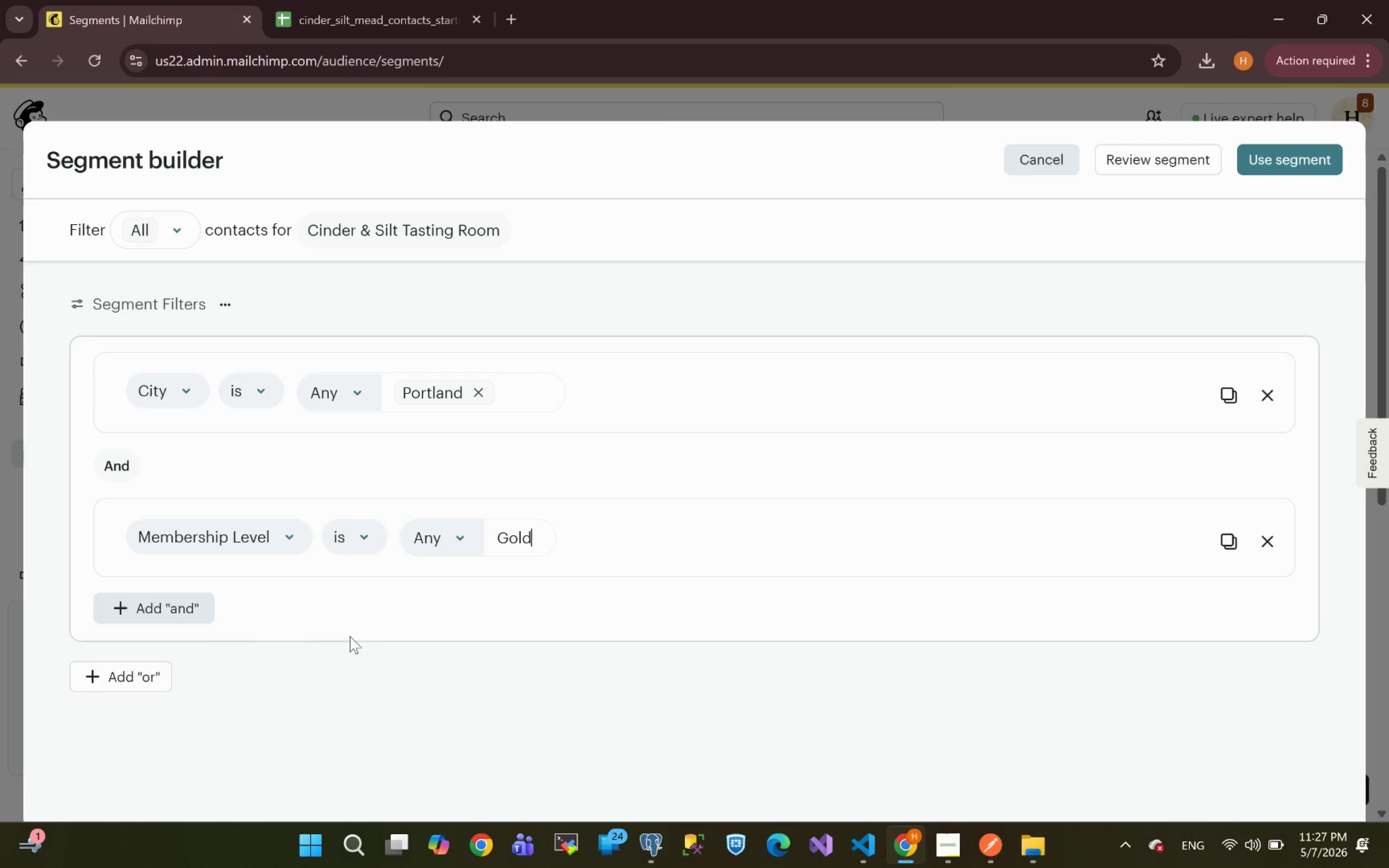 
left_click([483, 599])
 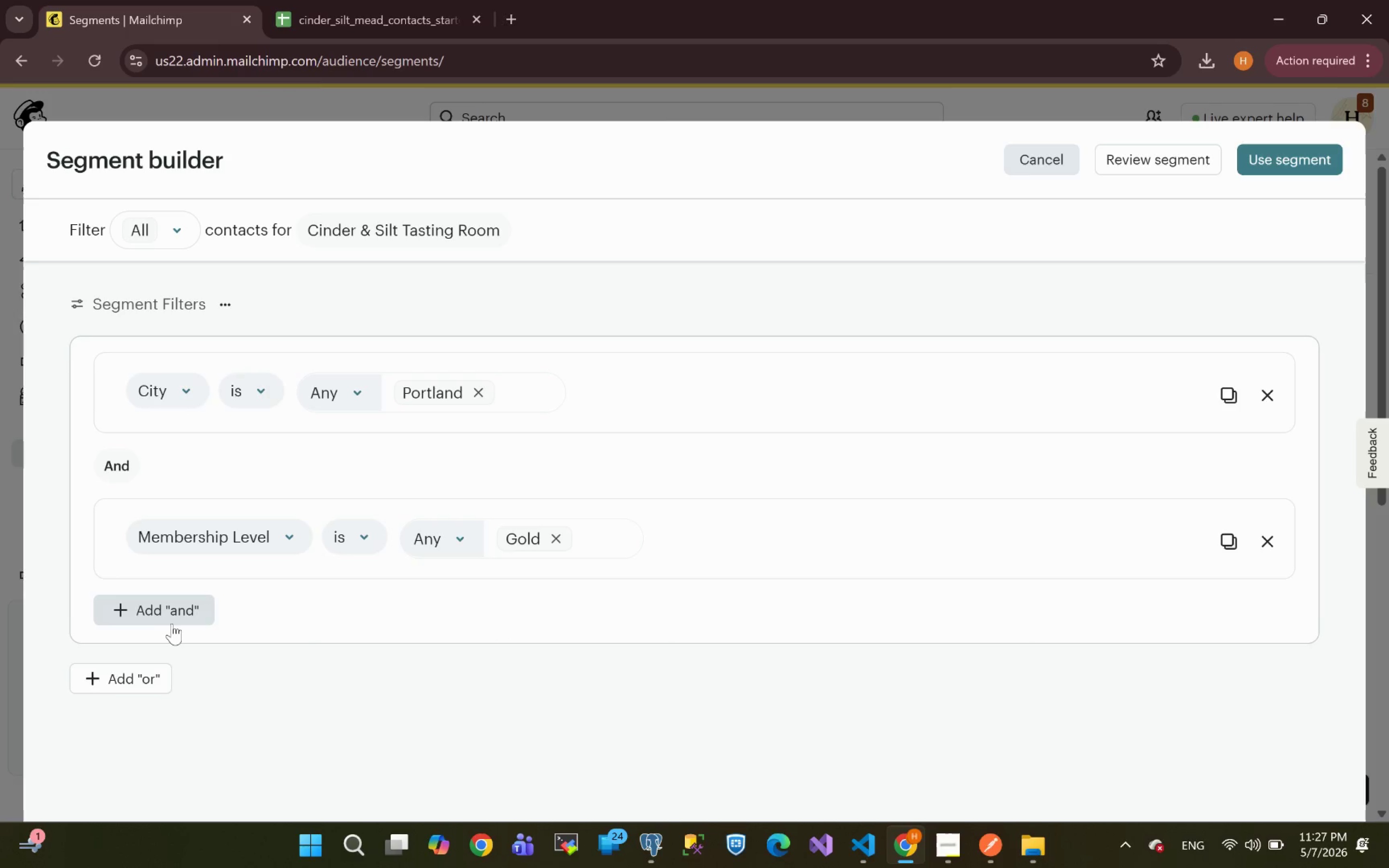 
wait(10.96)
 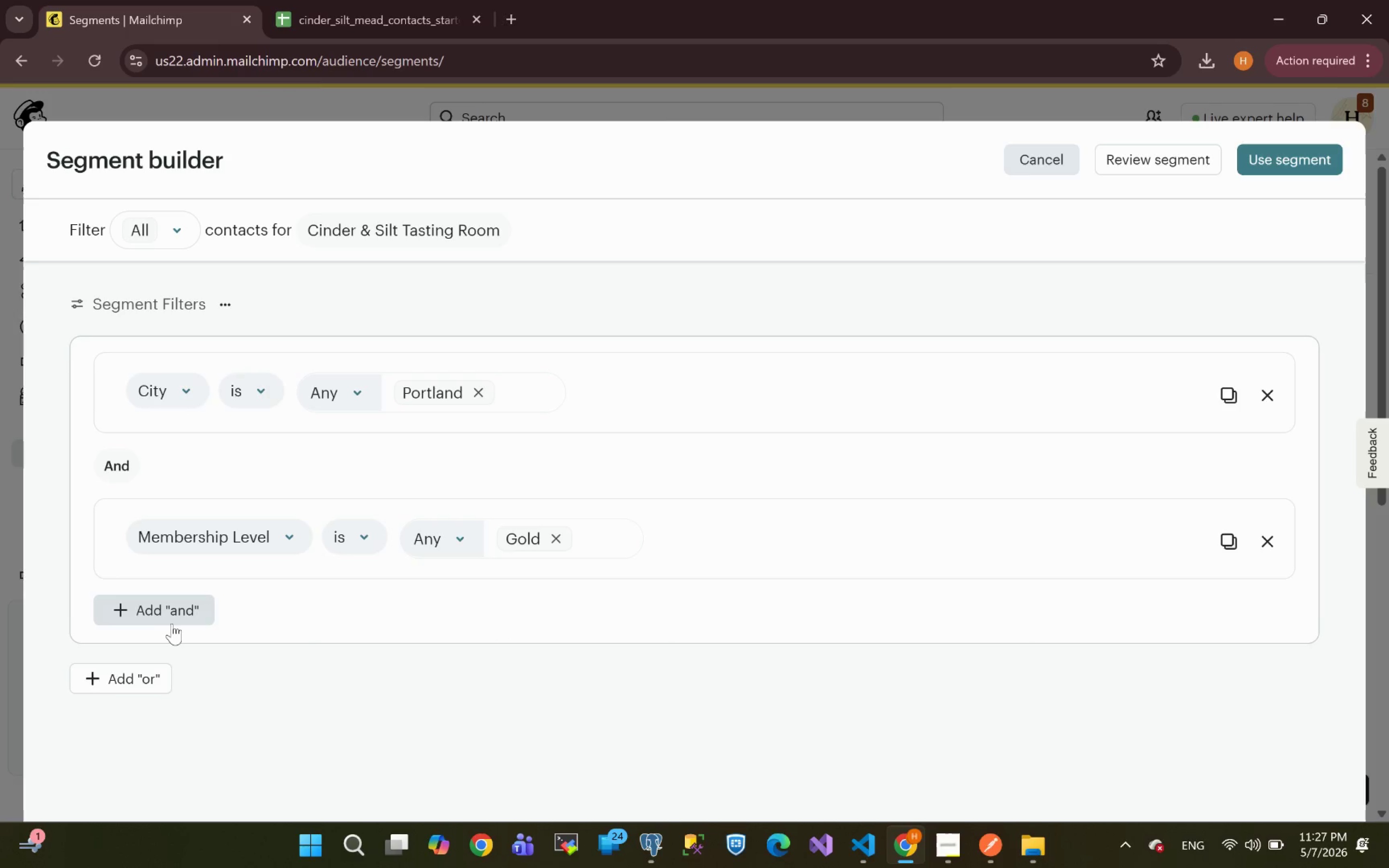 
left_click([598, 534])
 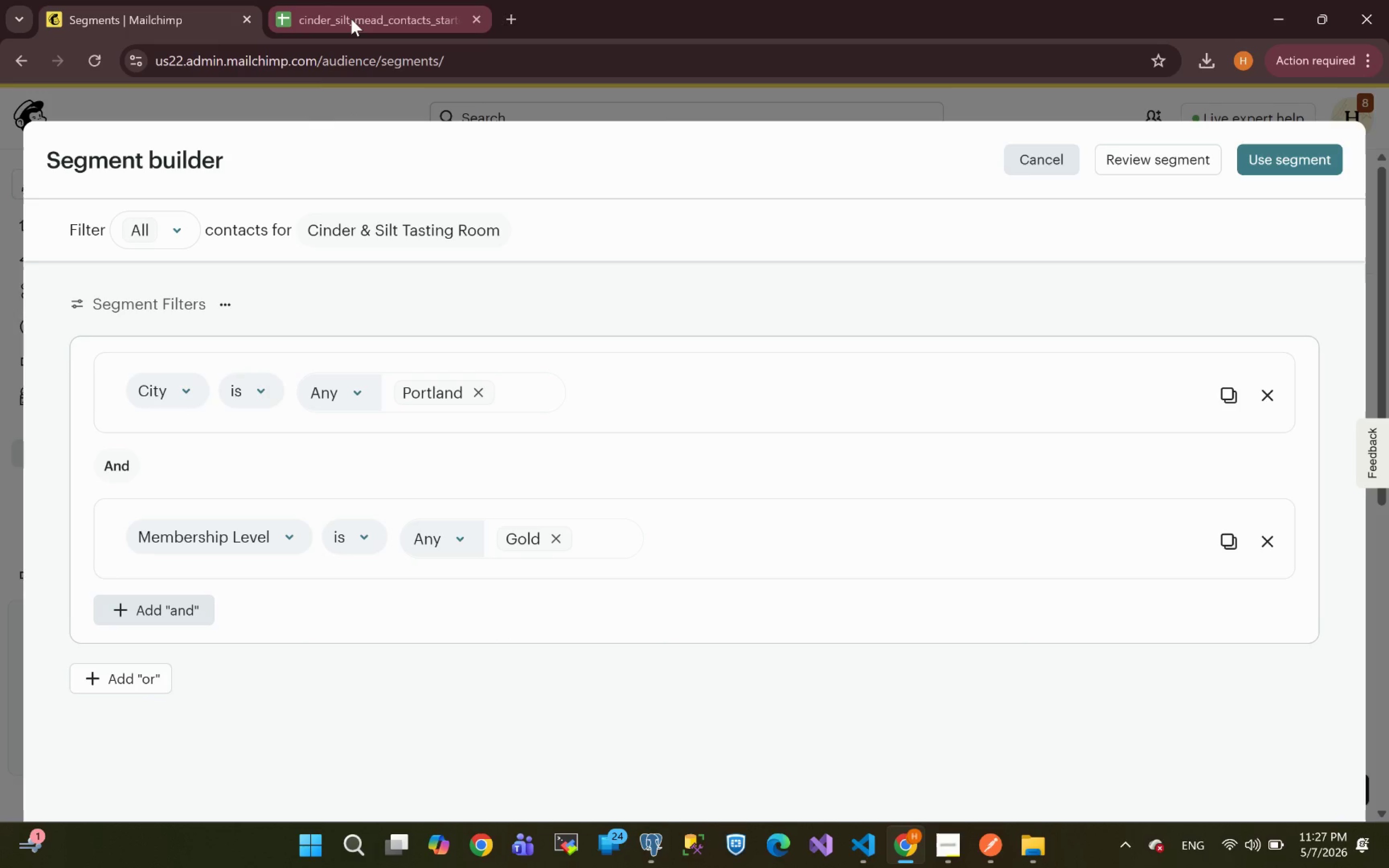 
left_click([351, 19])
 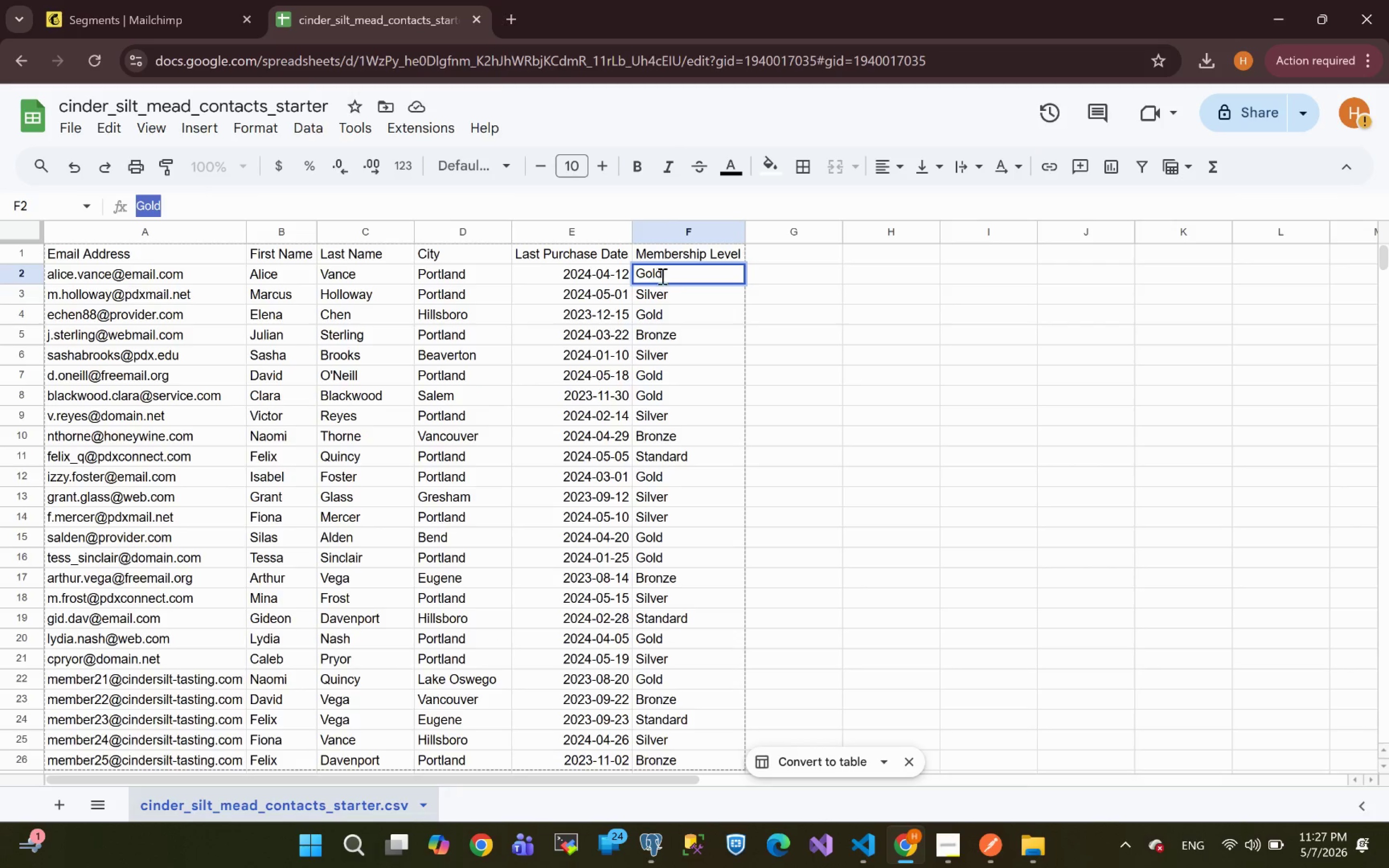 
left_click([656, 295])
 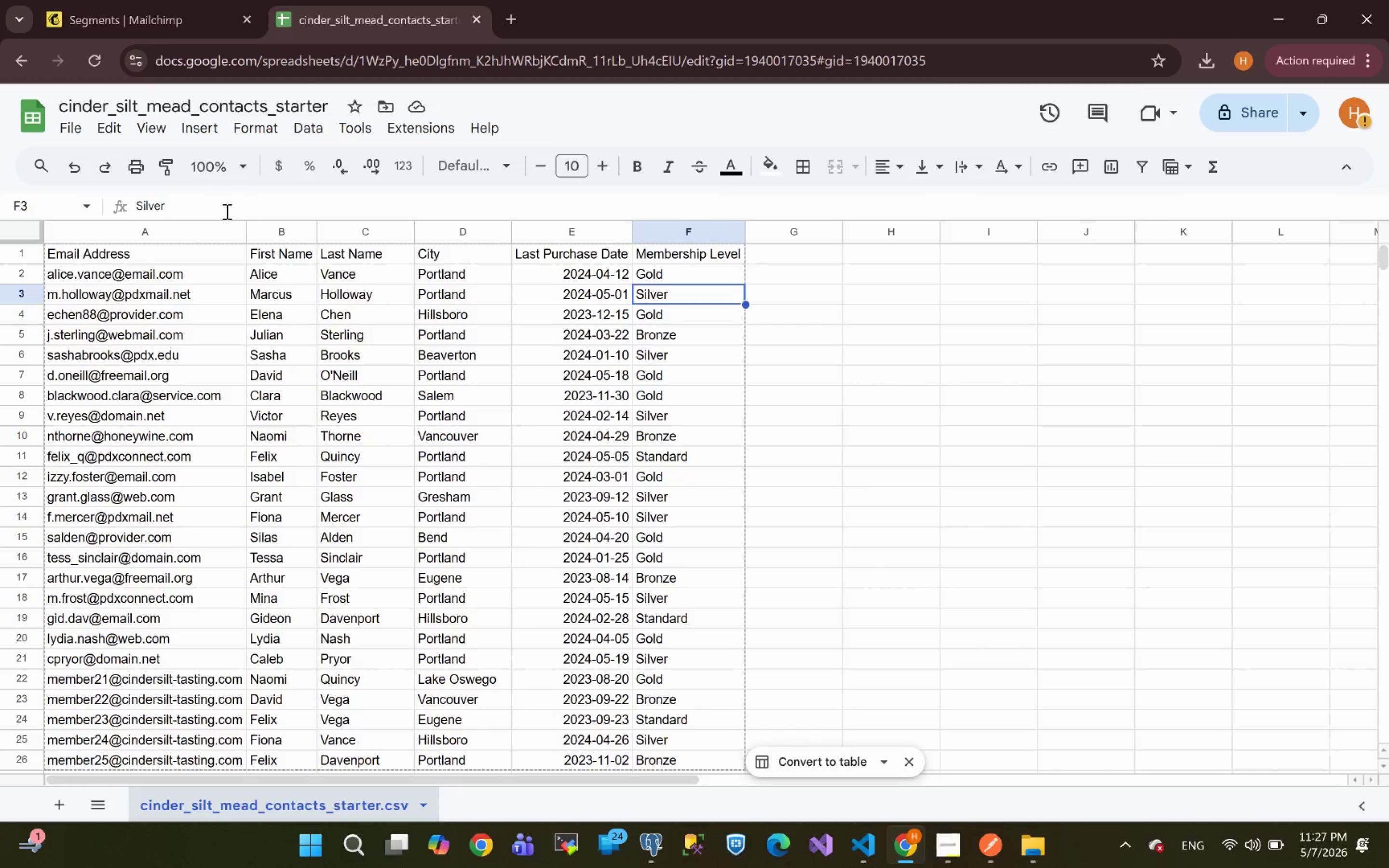 
left_click_drag(start_coordinate=[208, 206], to_coordinate=[6, 205])
 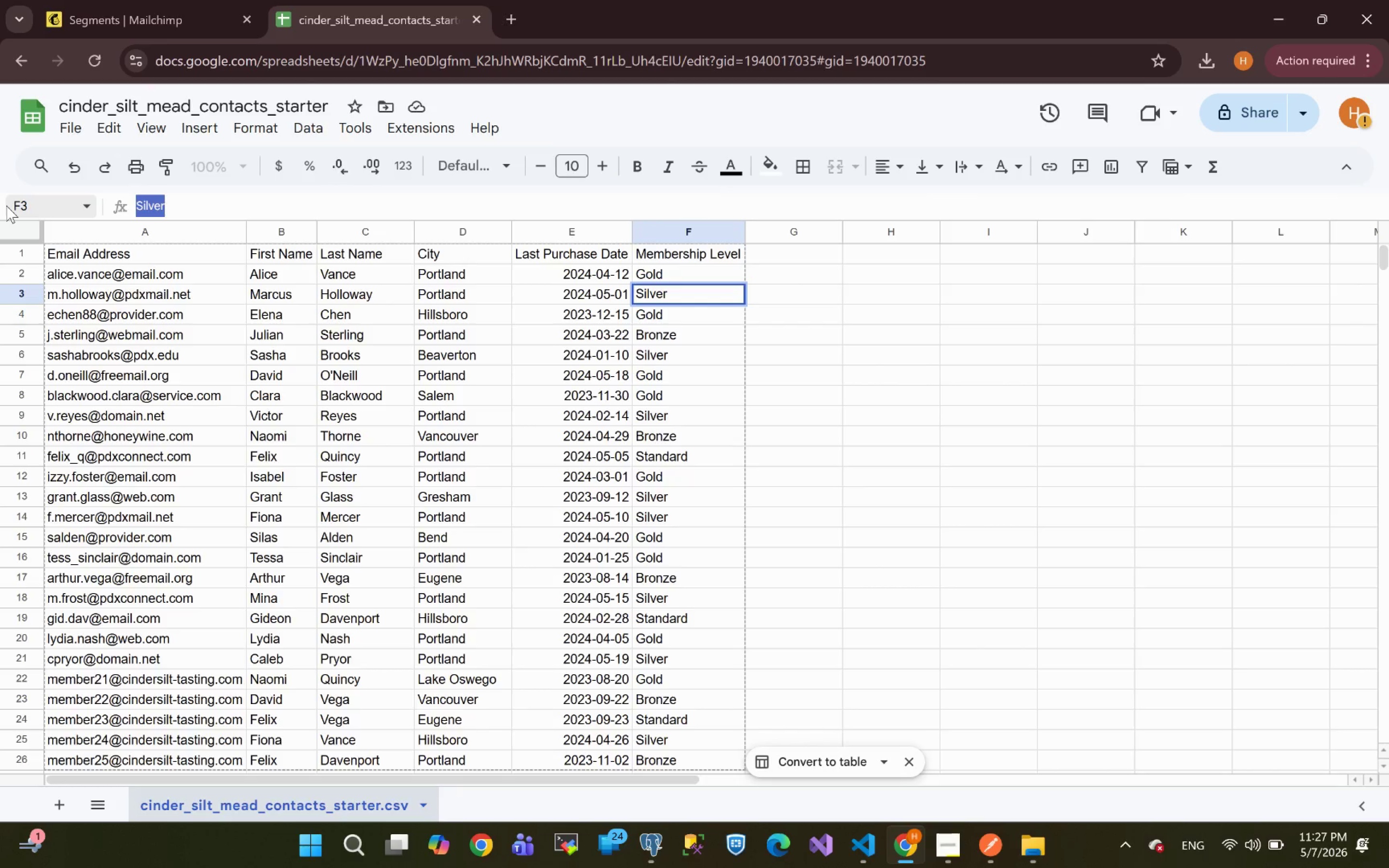 
key(Control+C)
 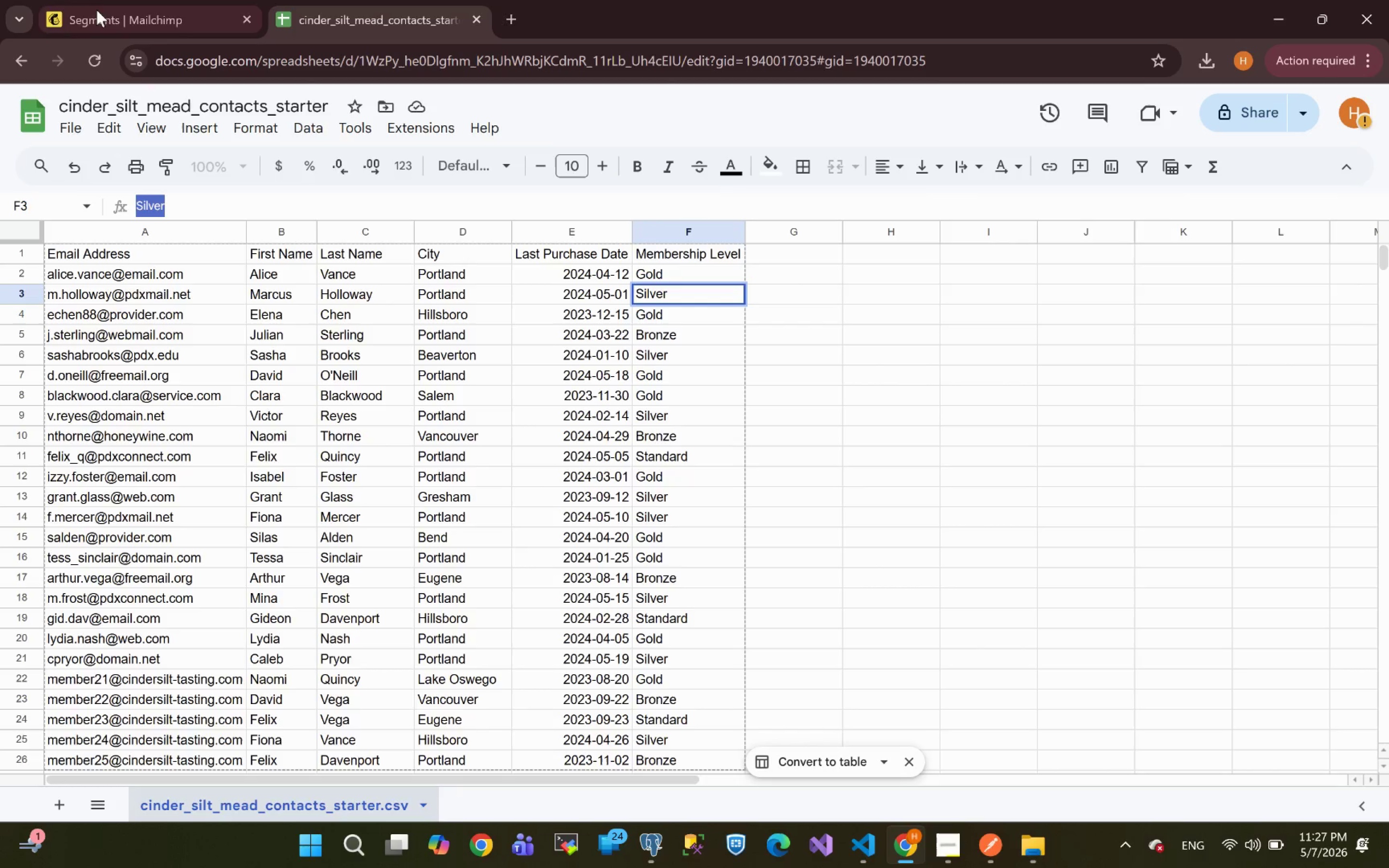 
left_click([102, 12])
 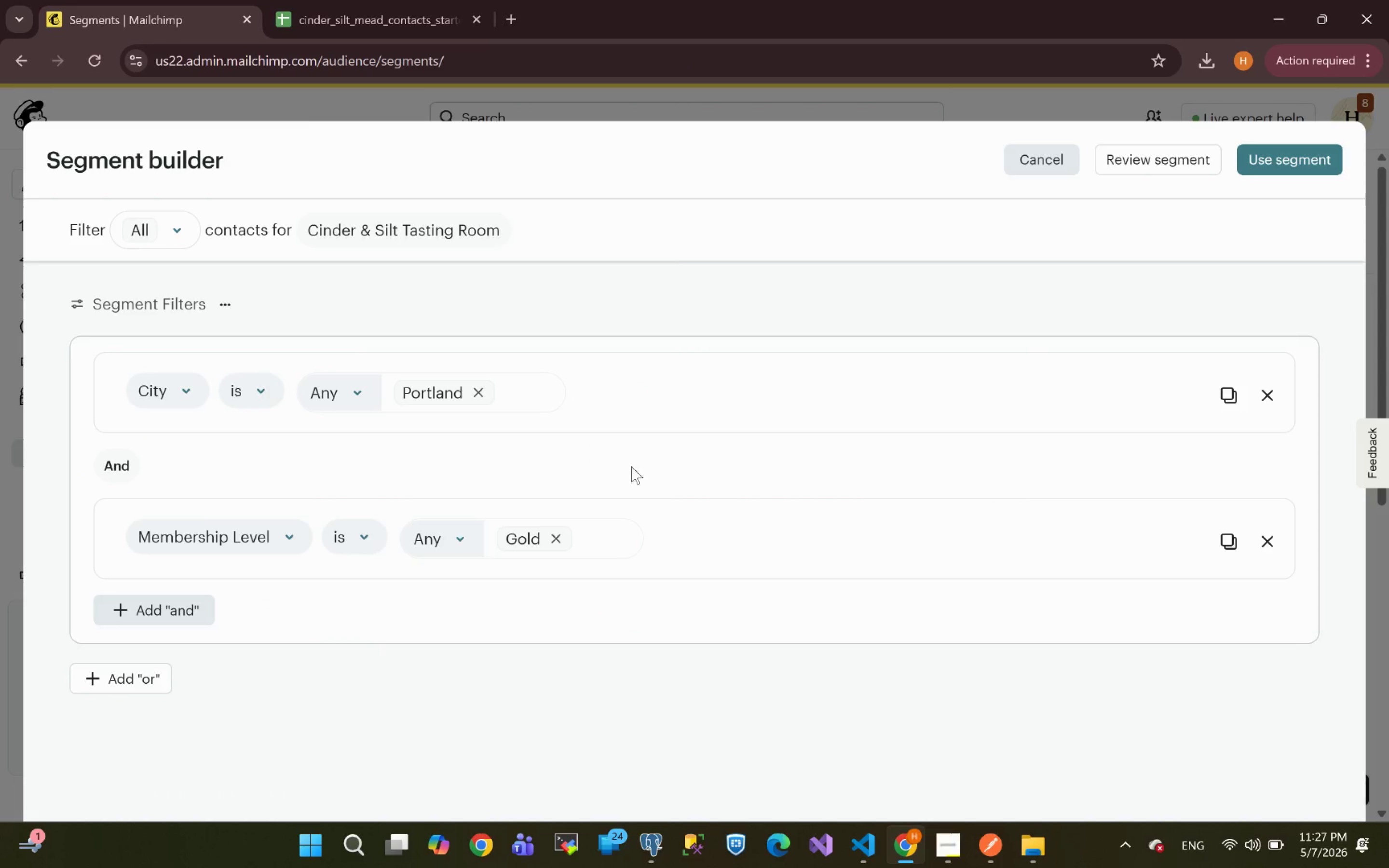 
key(Control+V)
 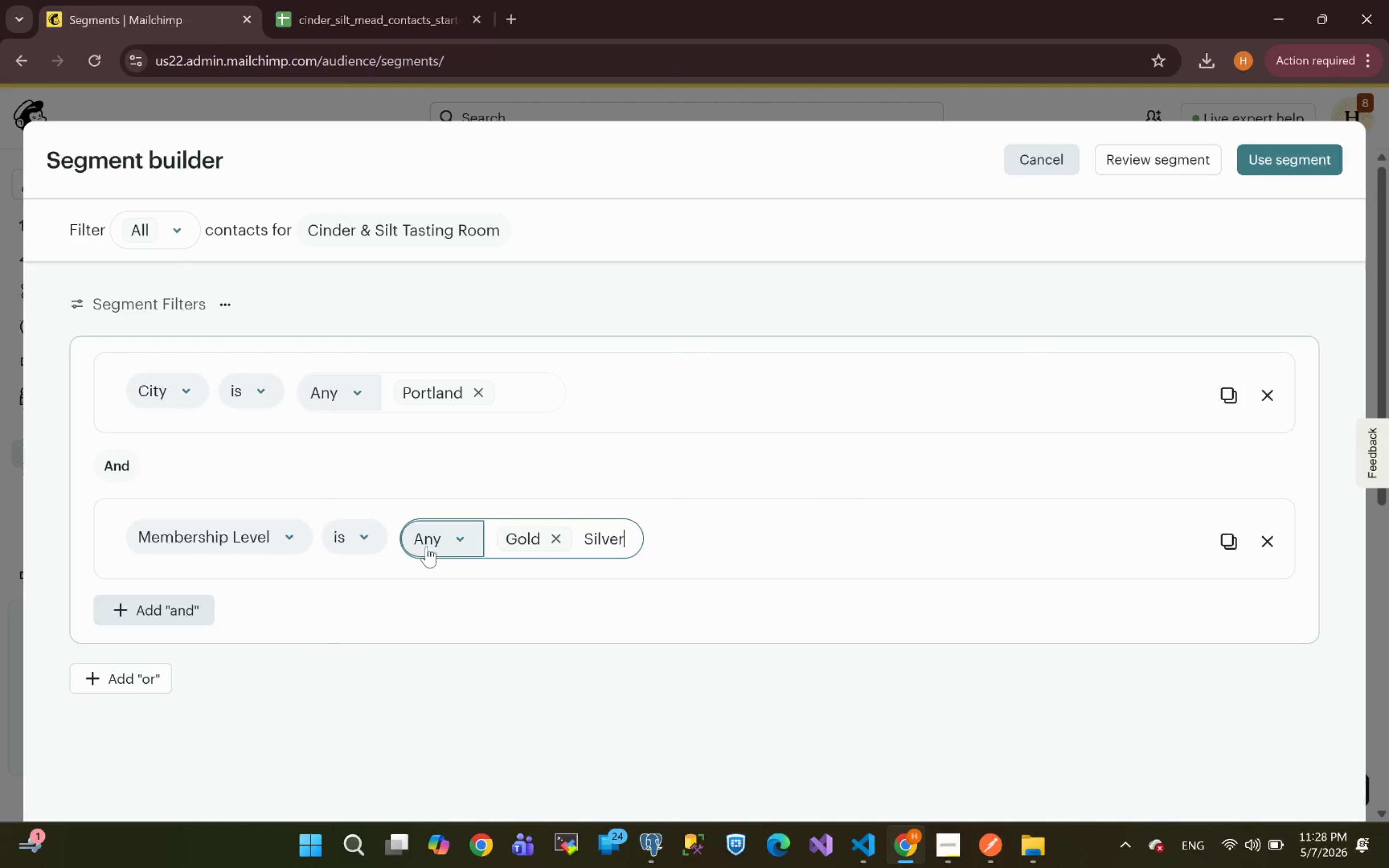 
wait(11.46)
 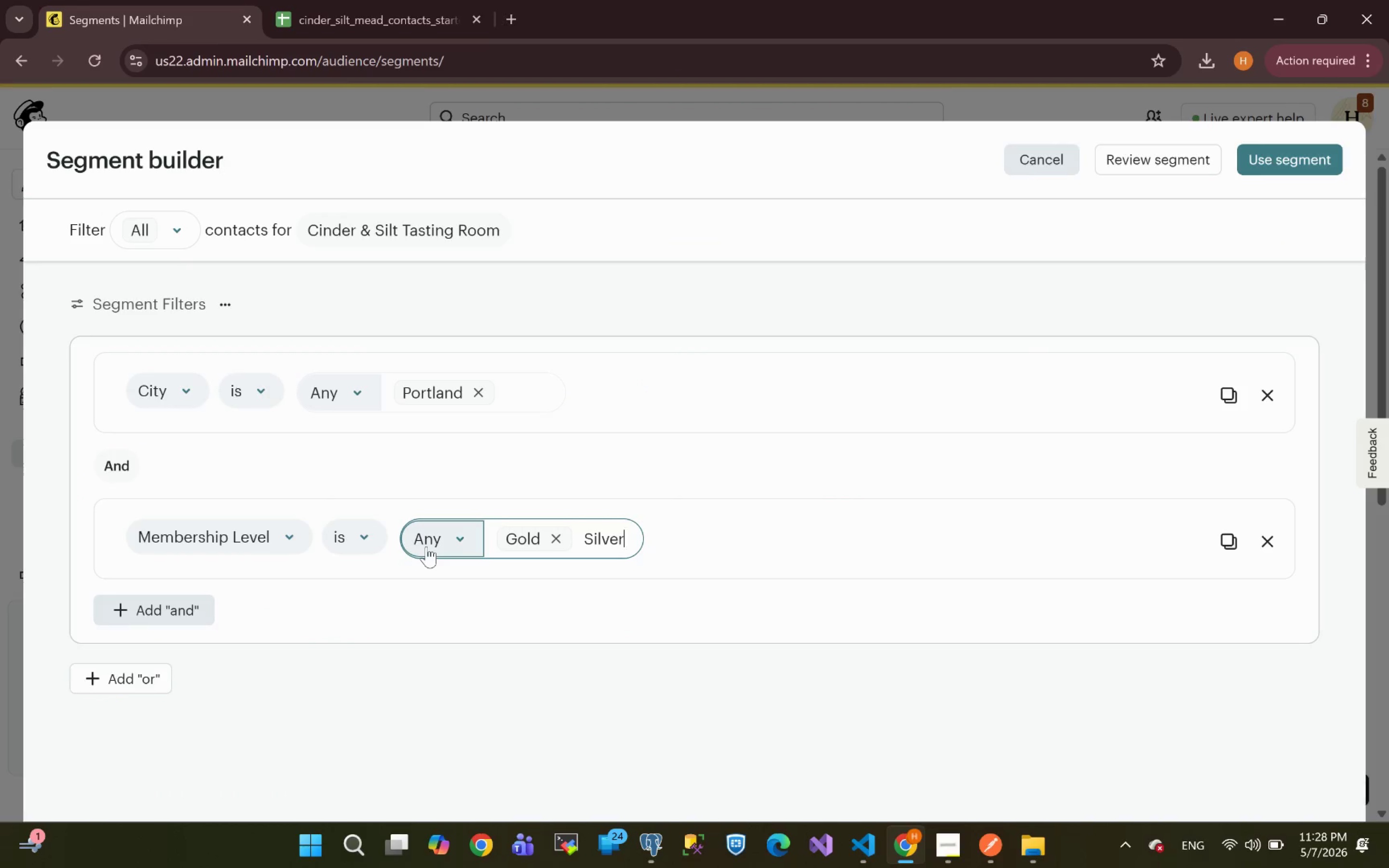 
left_click([1140, 164])
 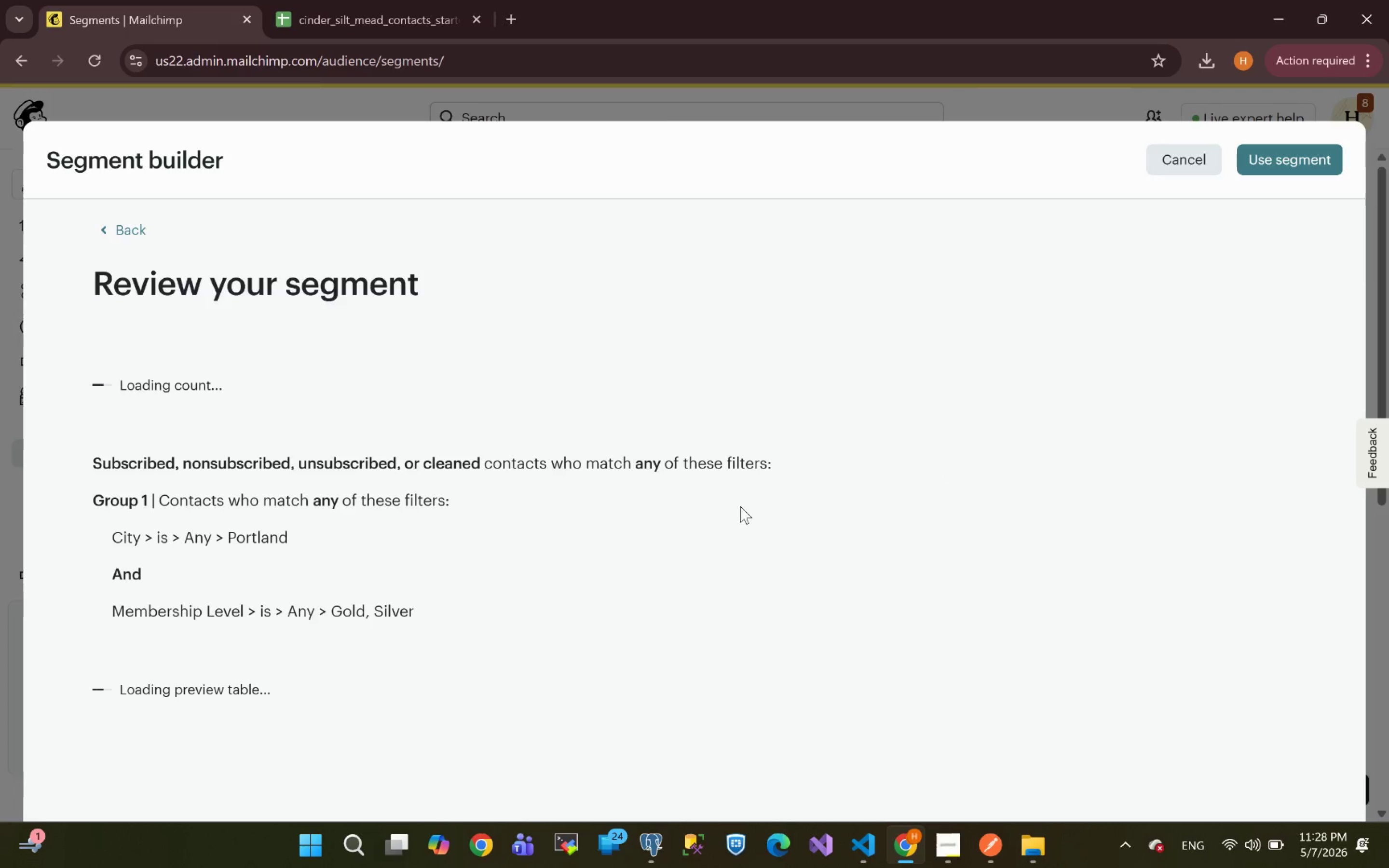 
wait(7.42)
 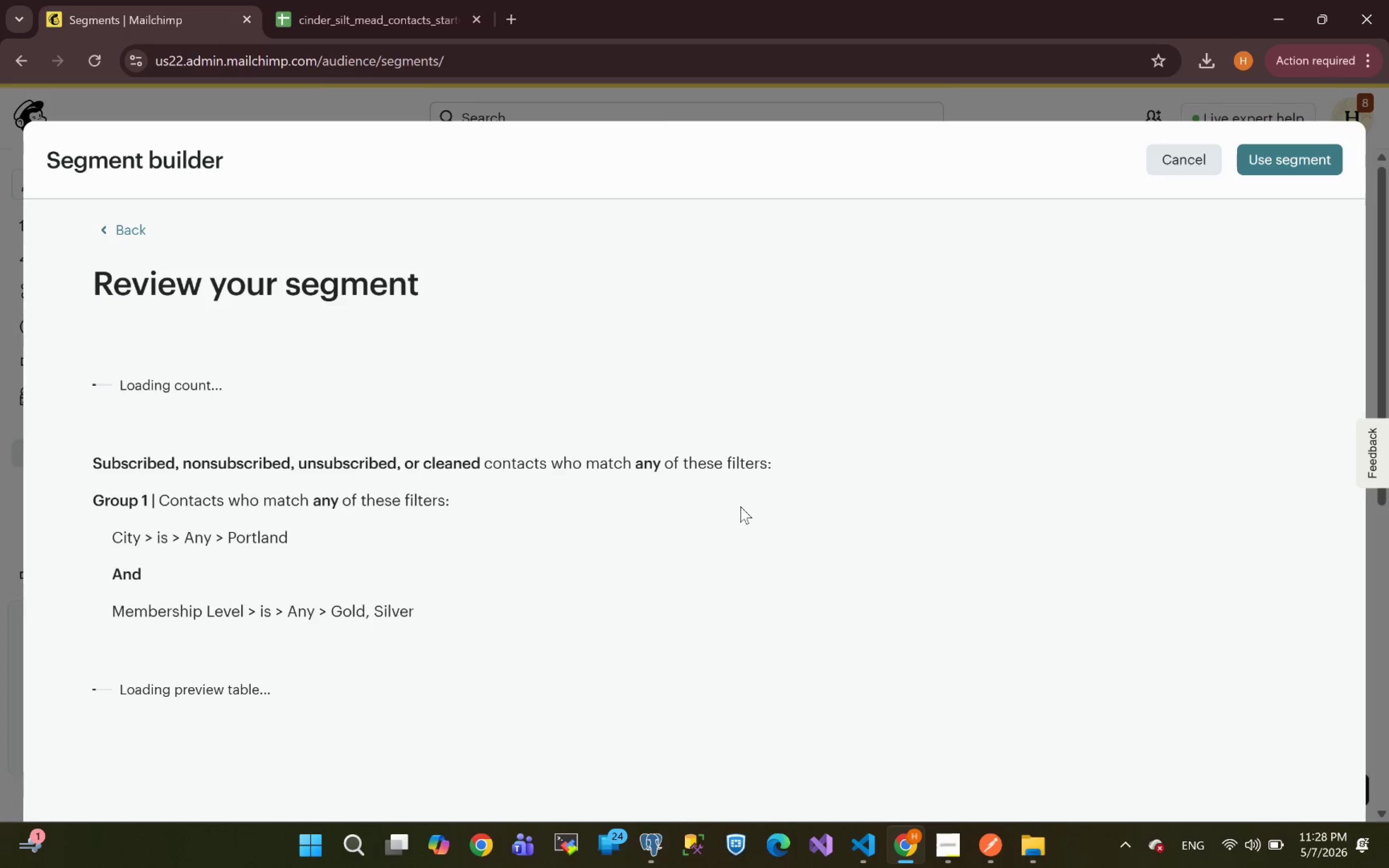 
left_click([944, 863])